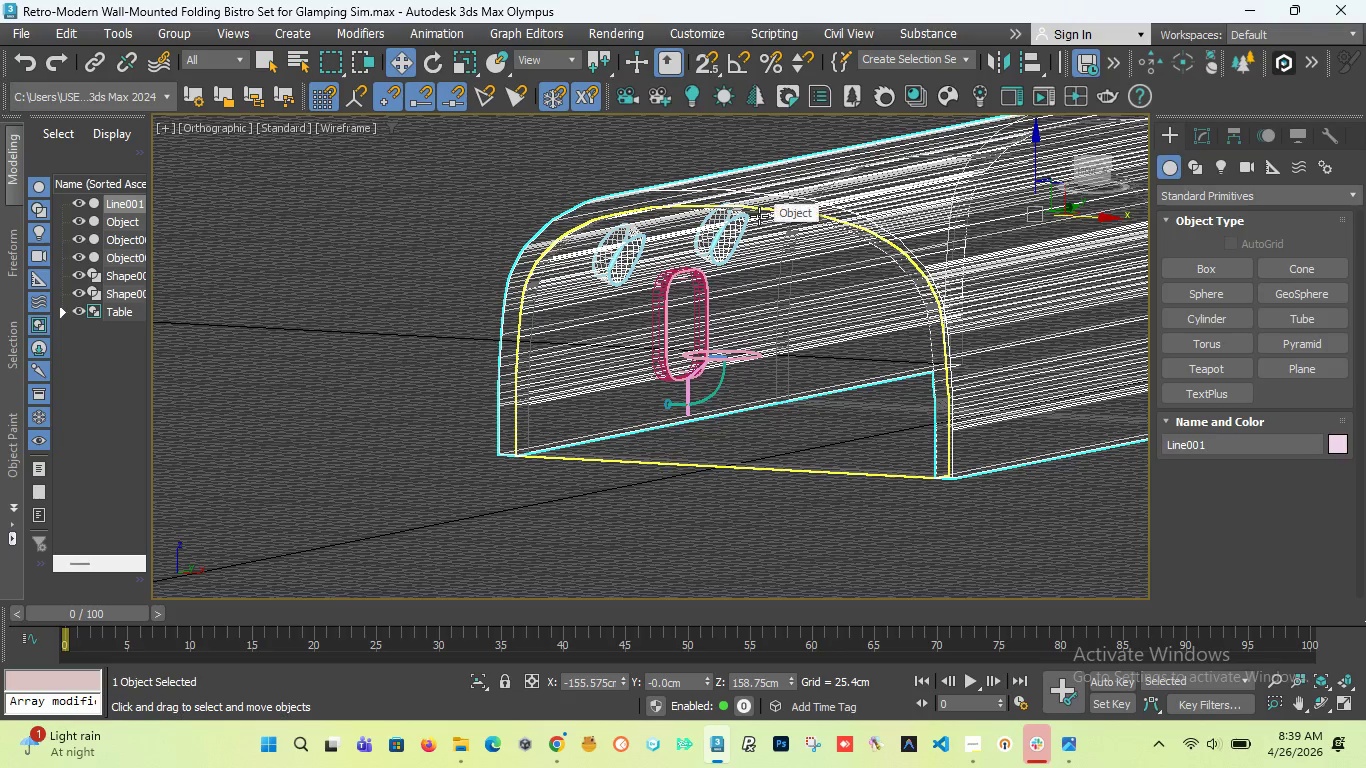 
left_click([759, 217])
 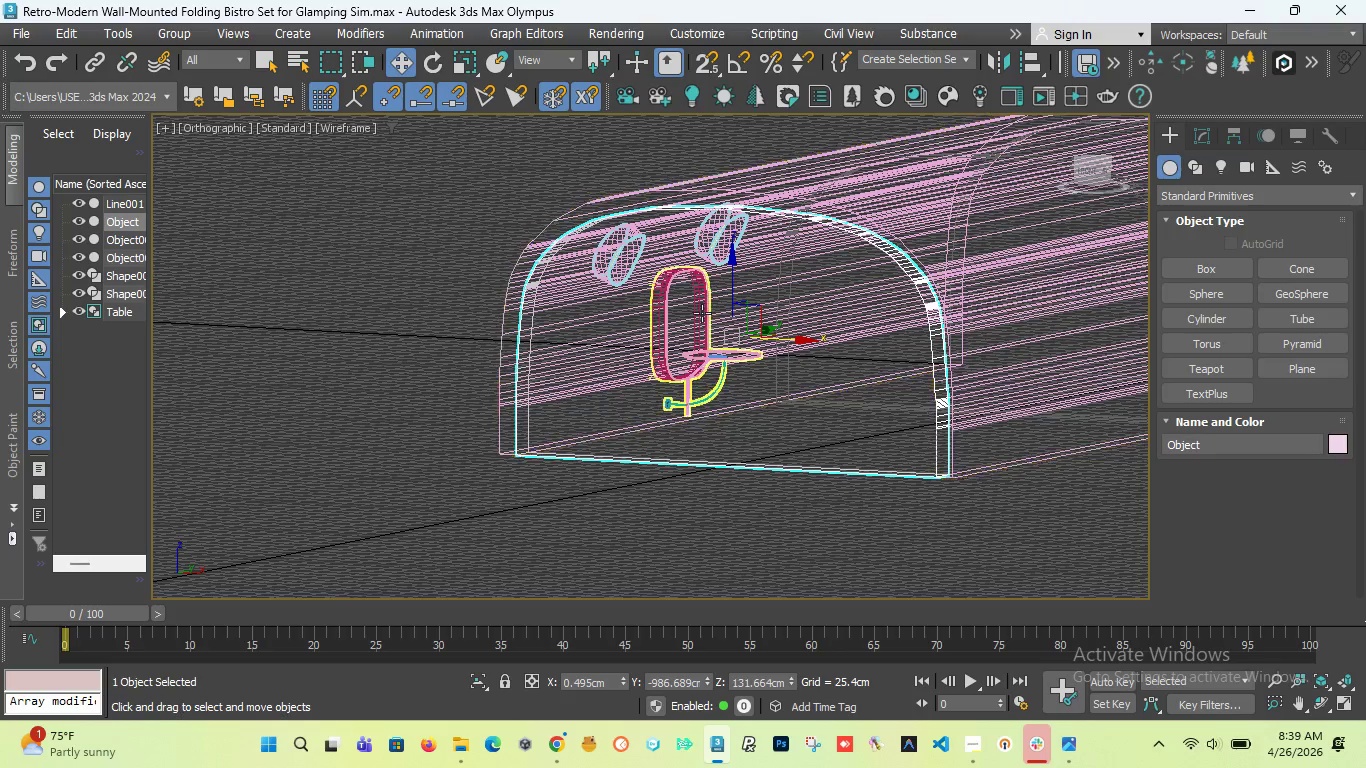 
scroll: coordinate [702, 313], scroll_direction: up, amount: 3.0
 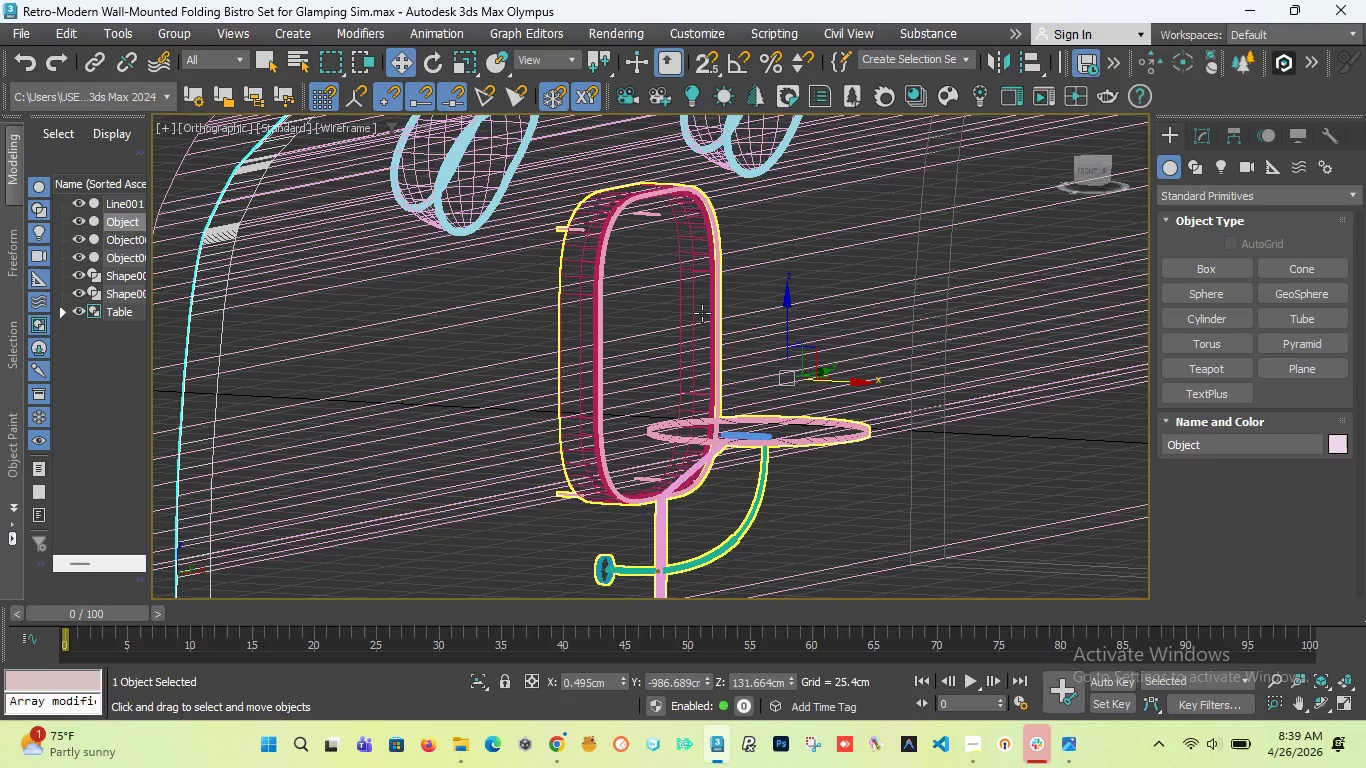 
scroll: coordinate [702, 314], scroll_direction: down, amount: 2.0
 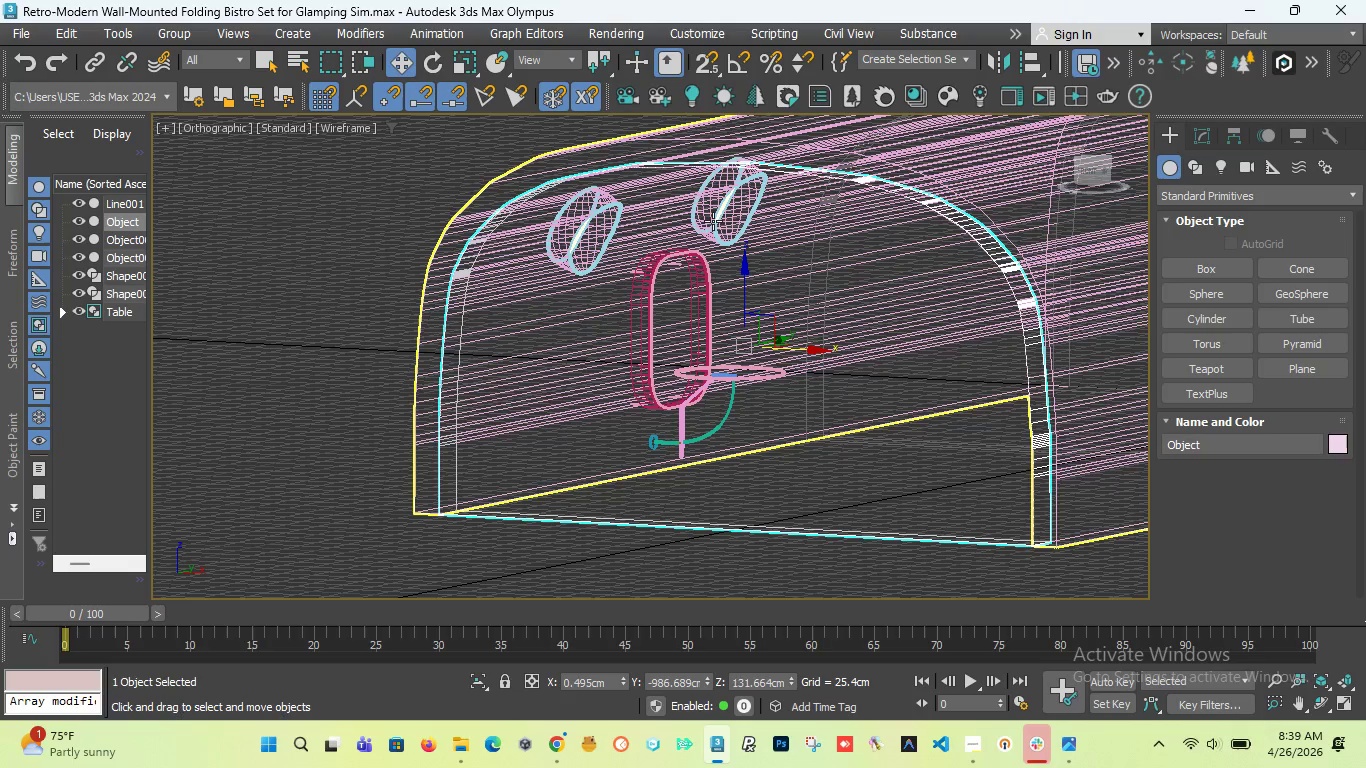 
key(T)
 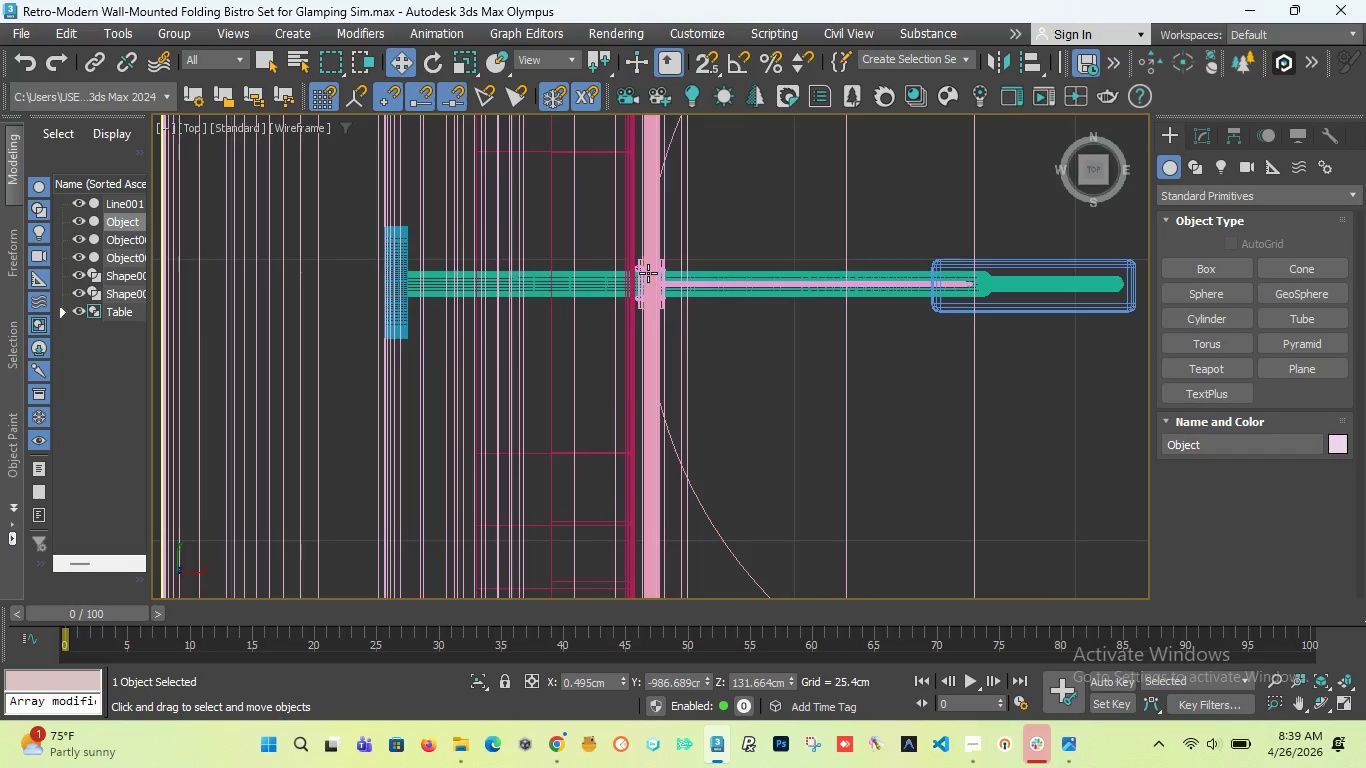 
scroll: coordinate [642, 274], scroll_direction: down, amount: 9.0
 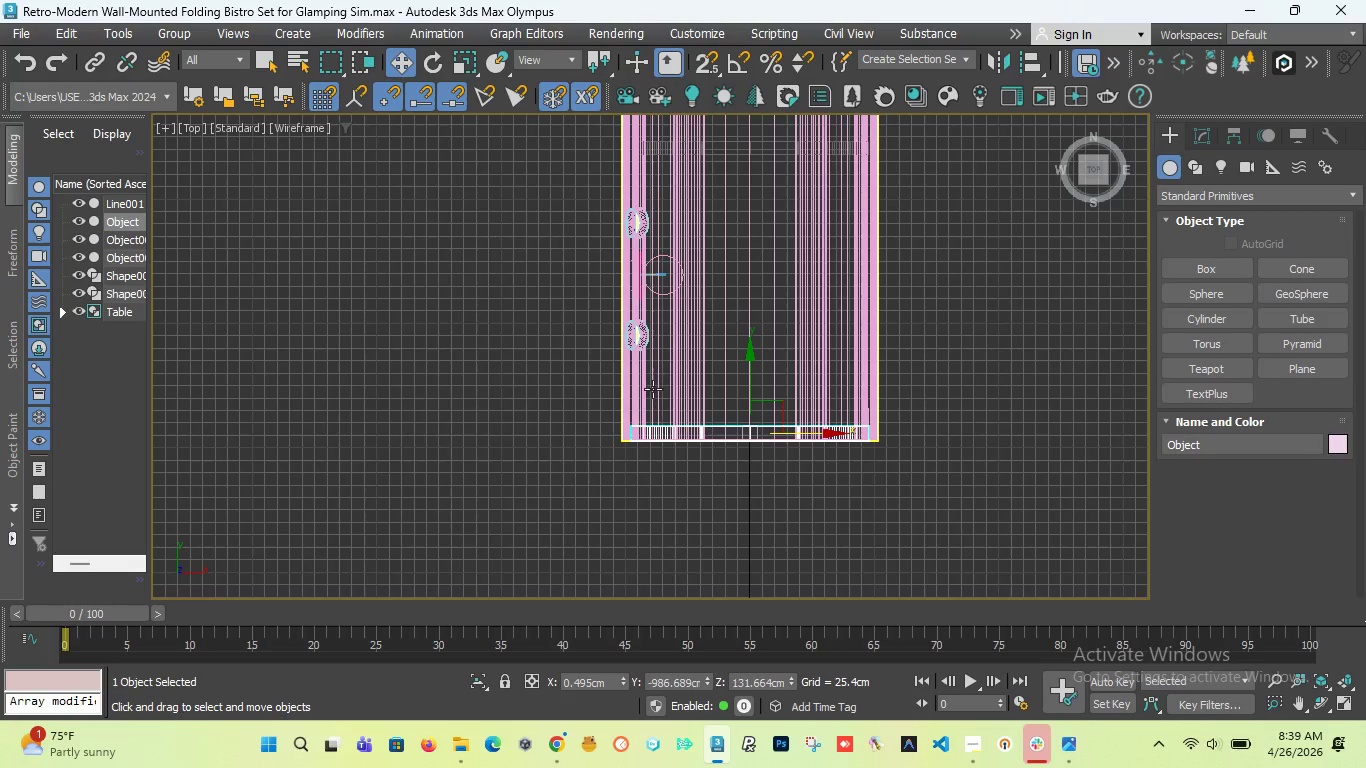 
scroll: coordinate [653, 389], scroll_direction: up, amount: 1.0
 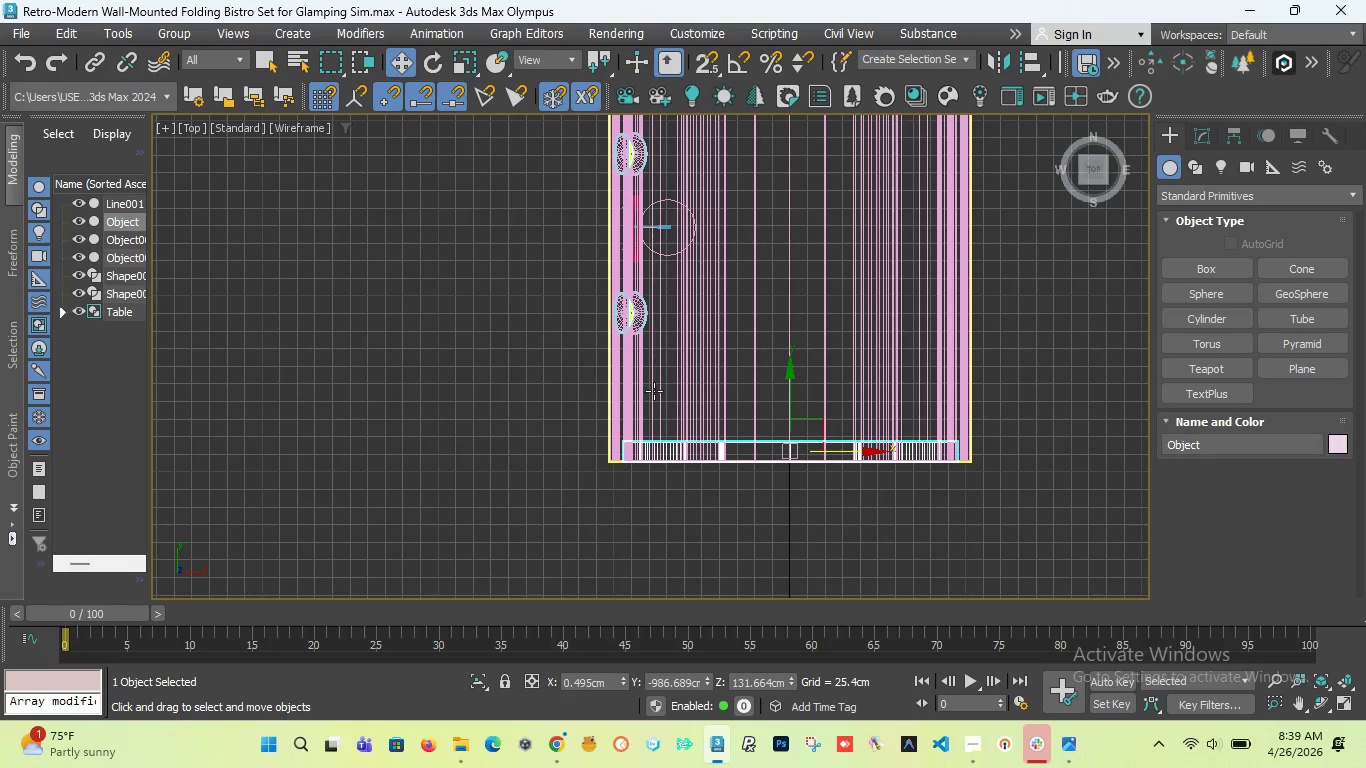 
scroll: coordinate [661, 387], scroll_direction: down, amount: 2.0
 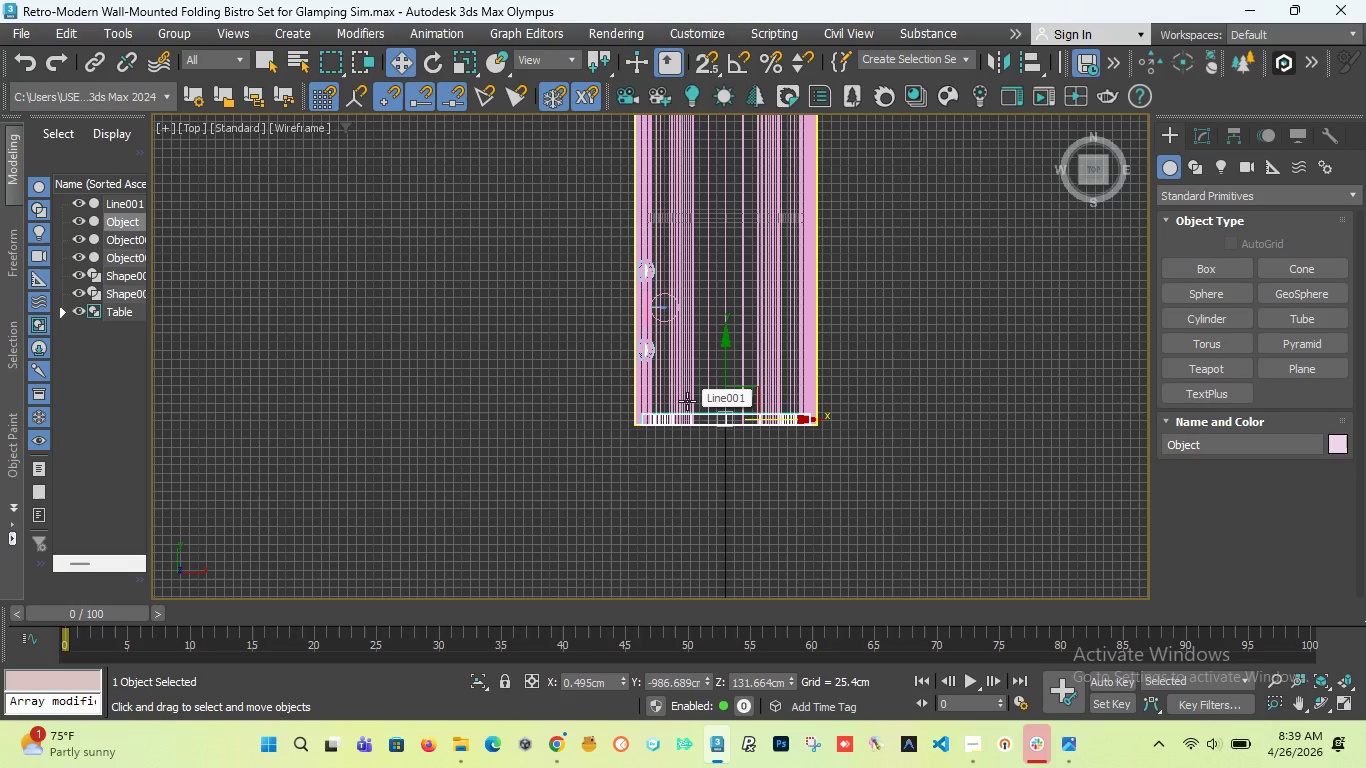 
wait(14.84)
 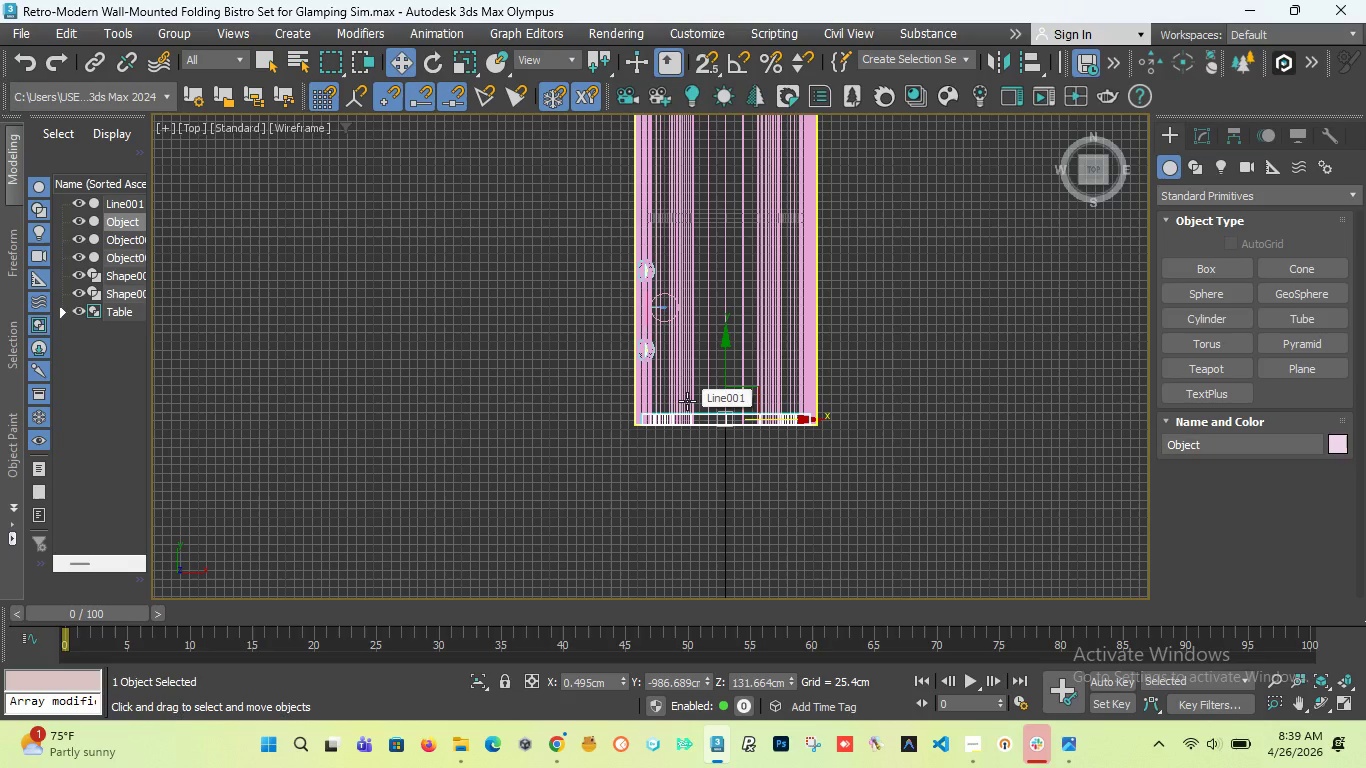 
scroll: coordinate [648, 338], scroll_direction: up, amount: 3.0
 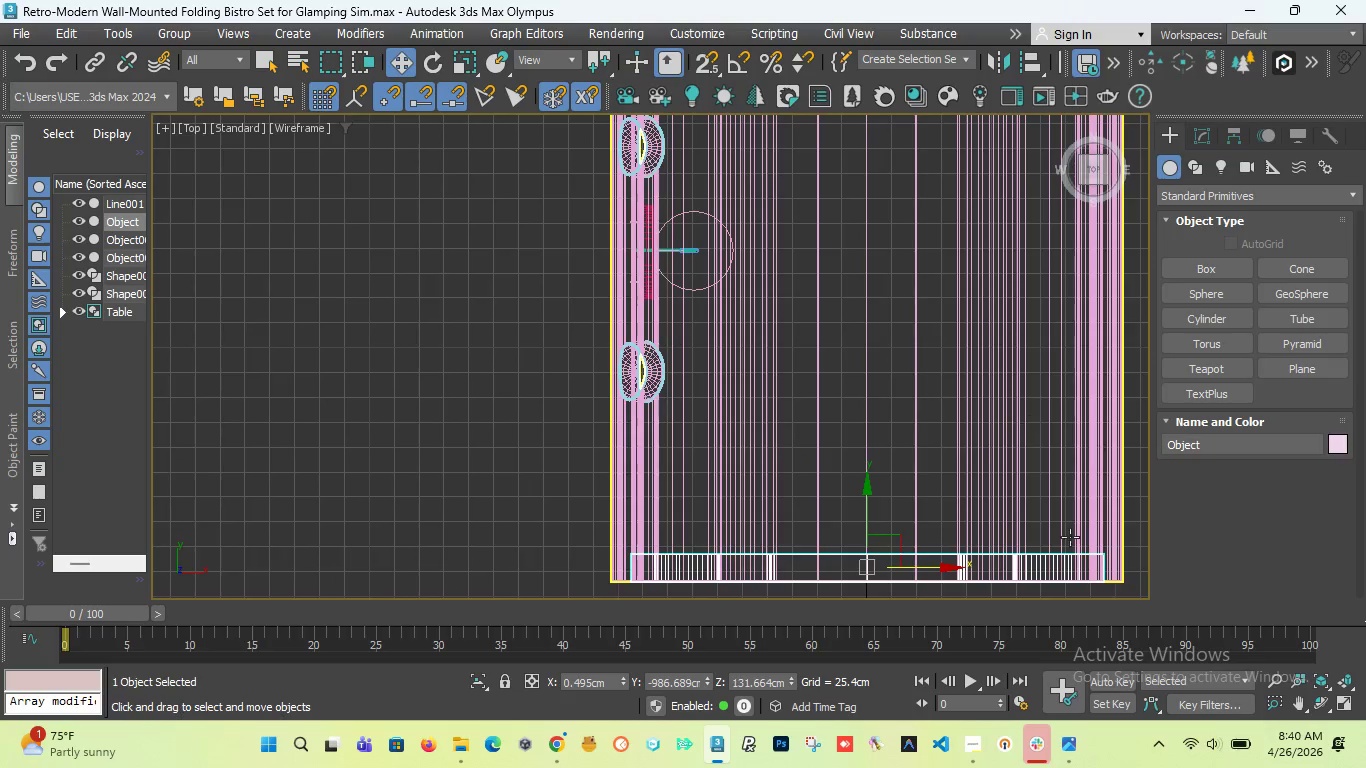 
left_click([973, 738])